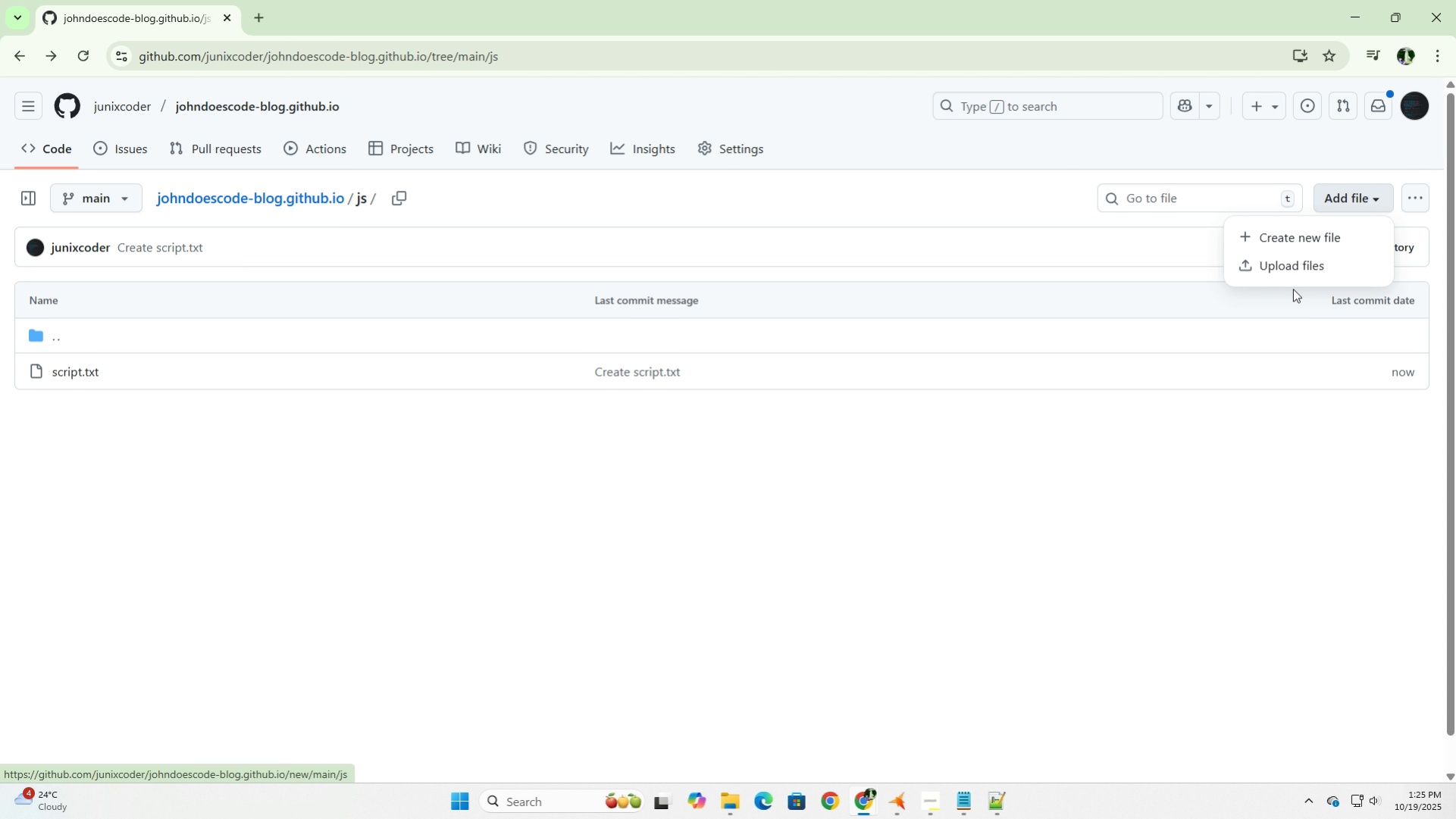 
left_click([1297, 267])
 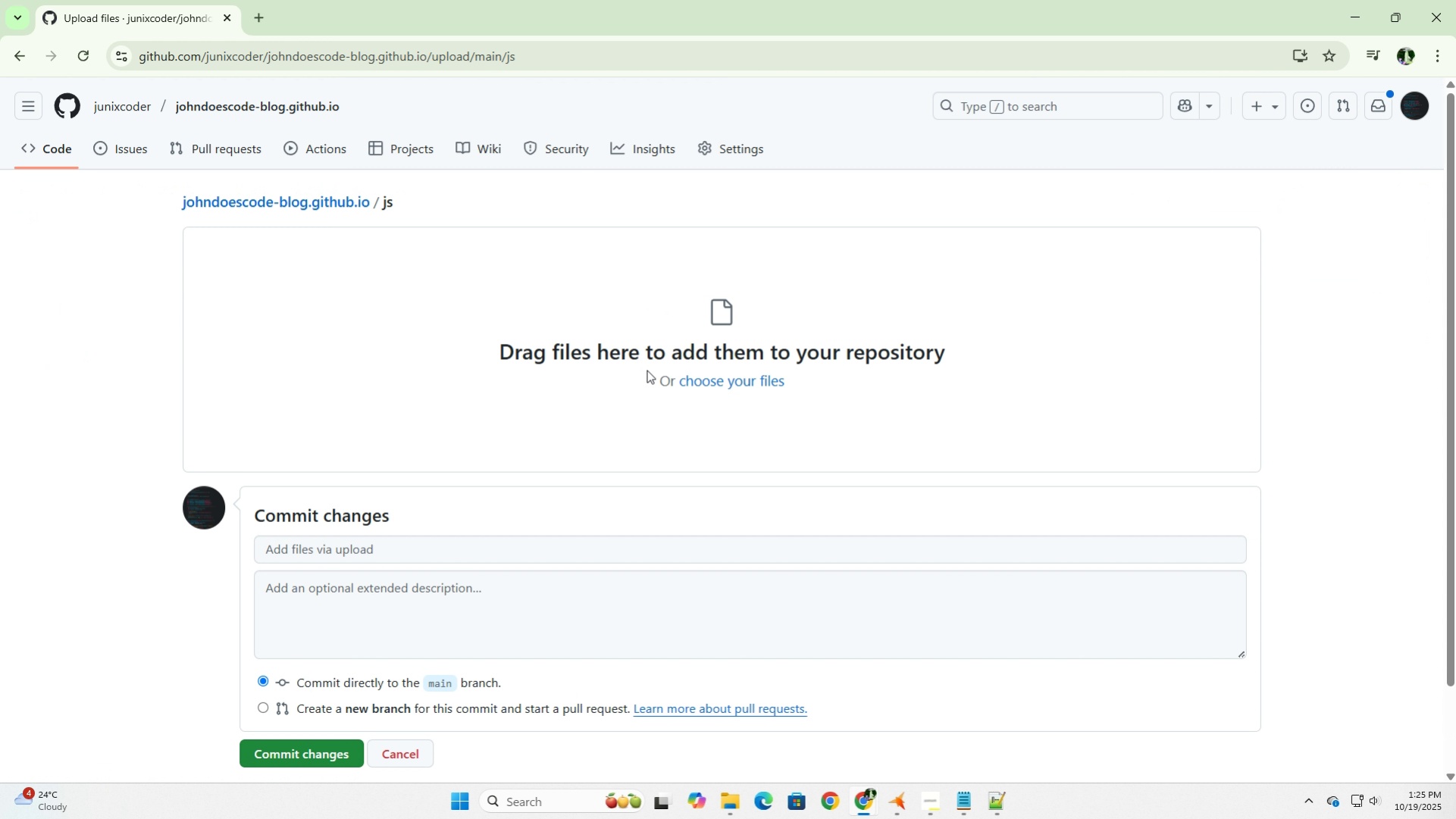 
left_click([719, 381])
 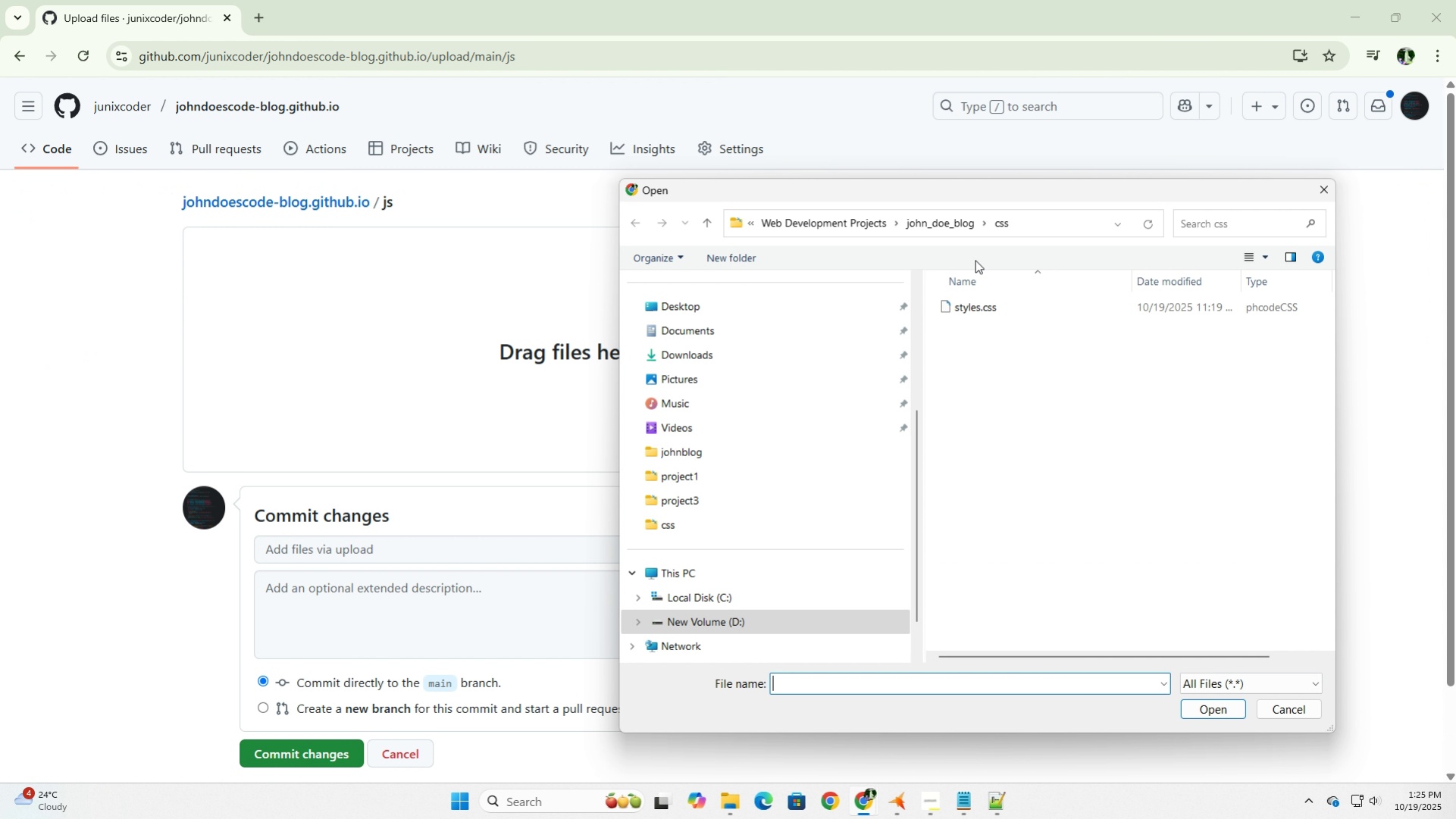 
left_click([946, 218])
 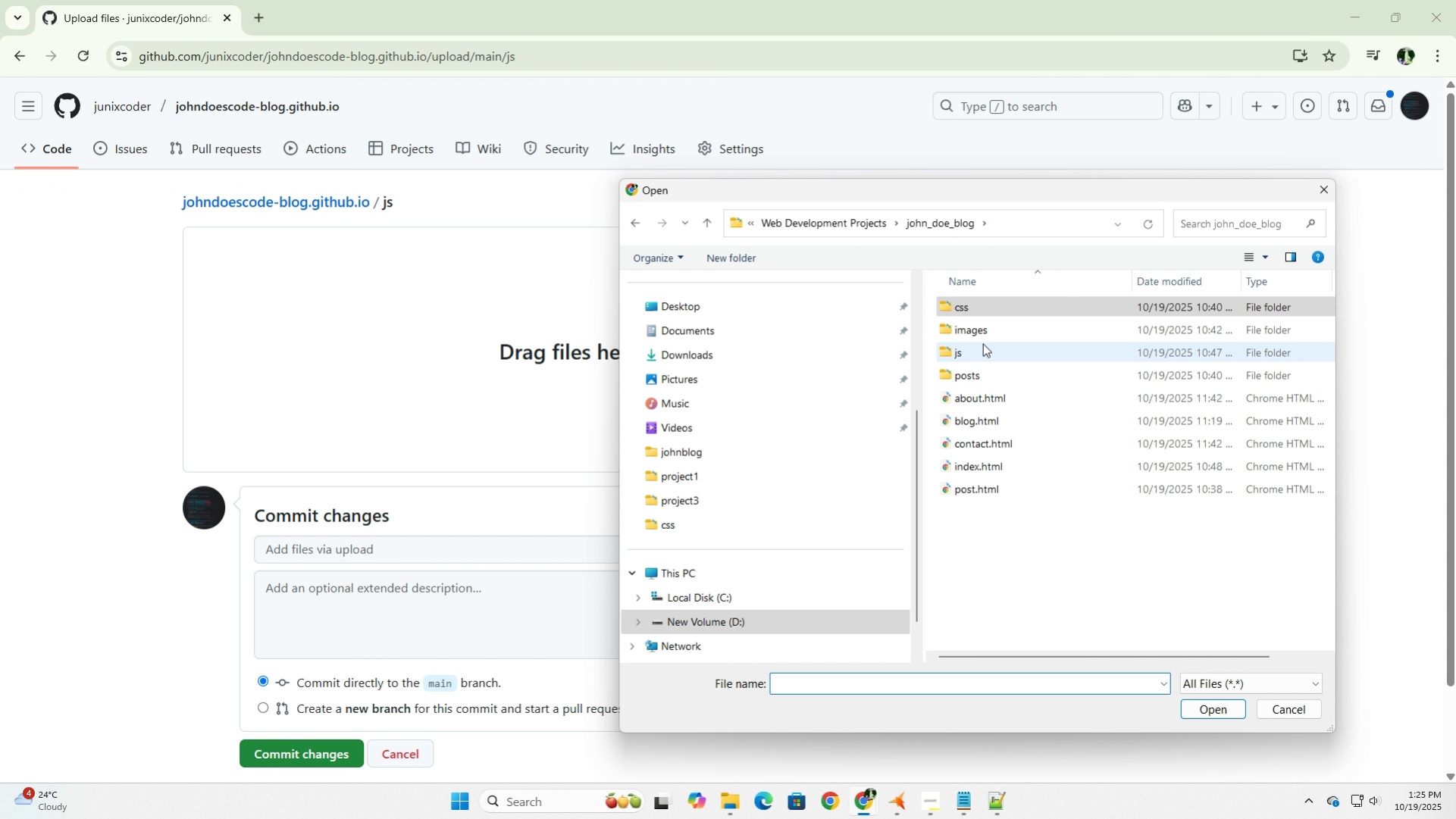 
double_click([982, 343])
 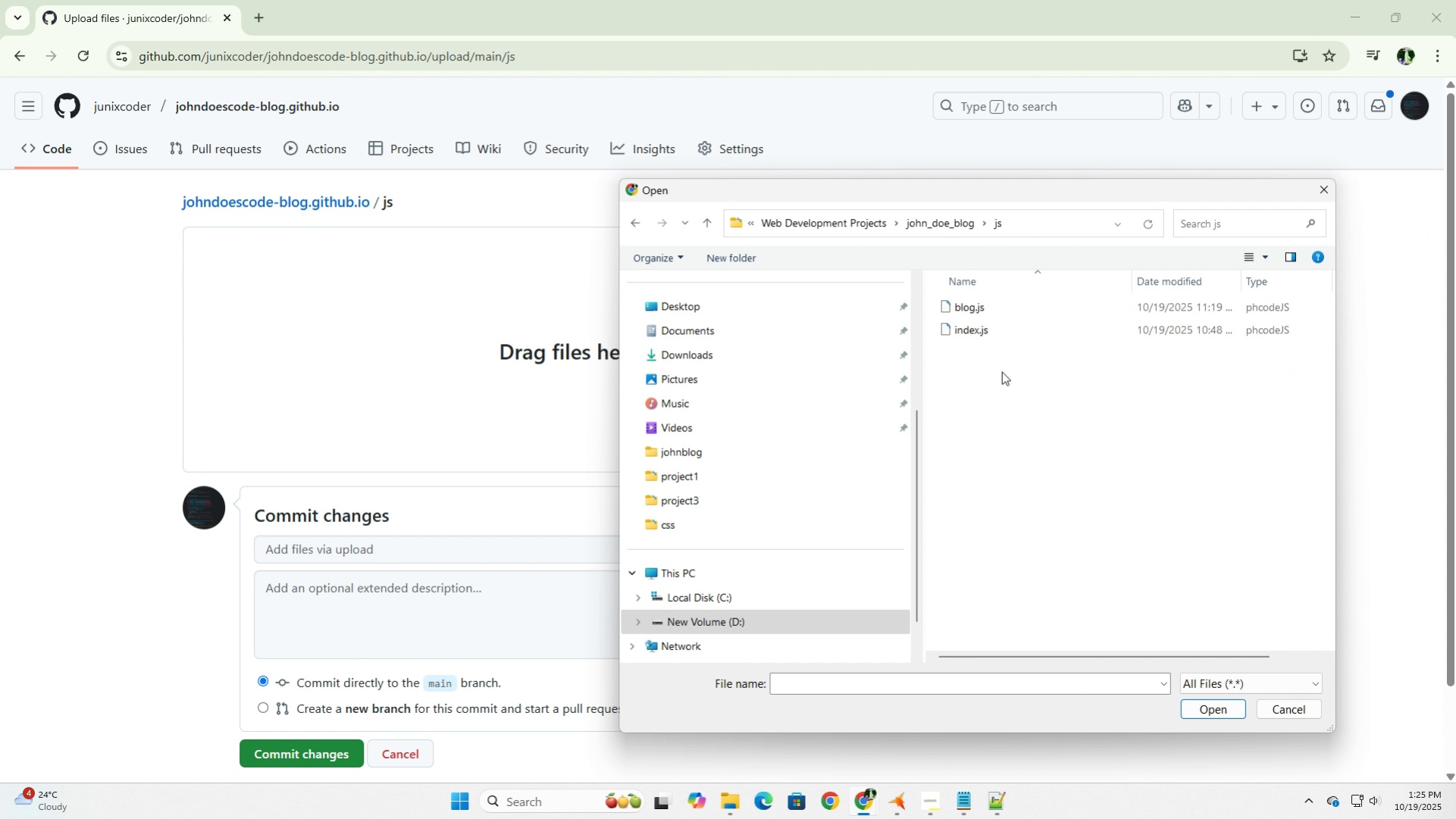 
left_click_drag(start_coordinate=[1001, 371], to_coordinate=[938, 283])
 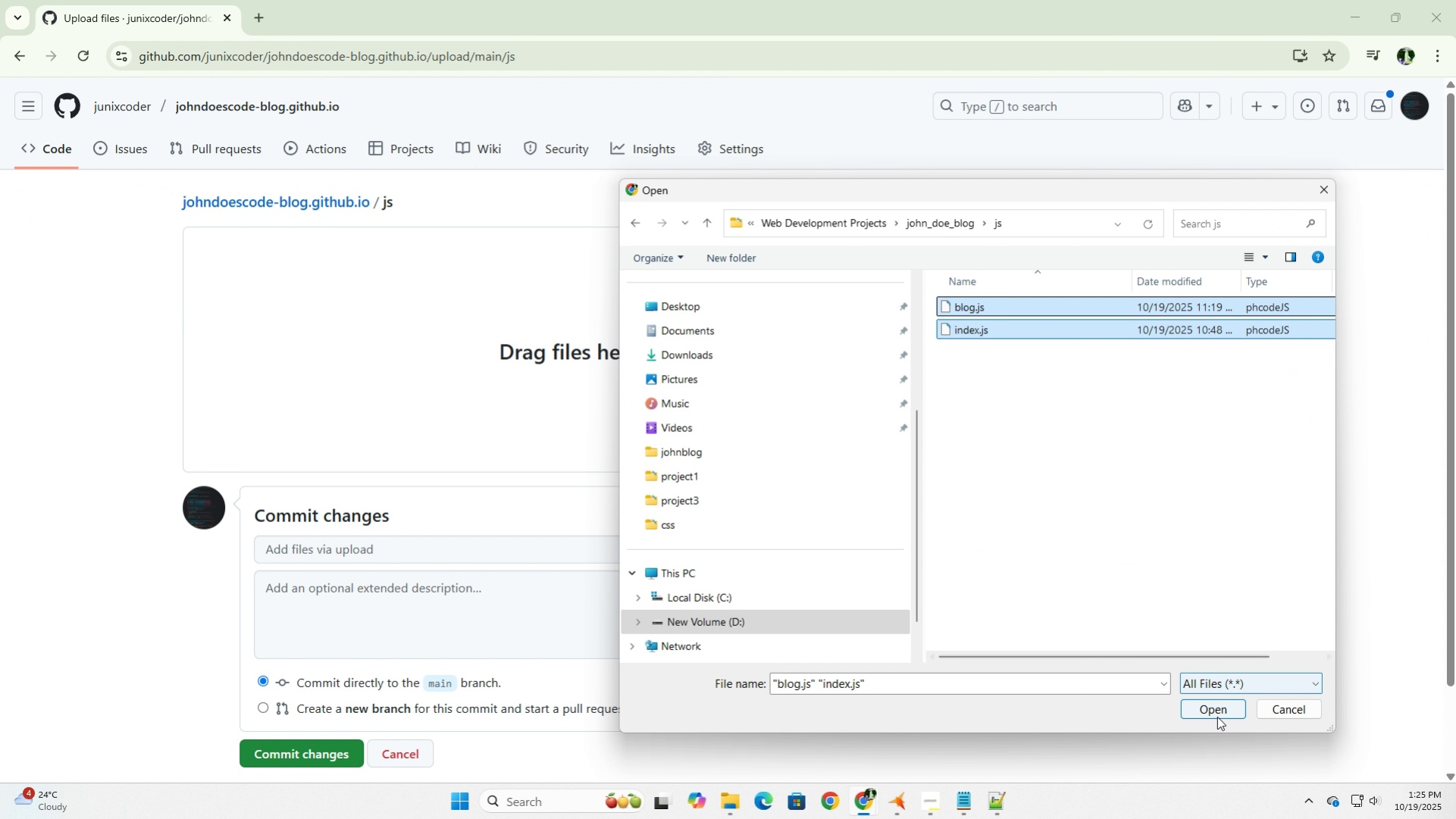 
left_click([1217, 716])
 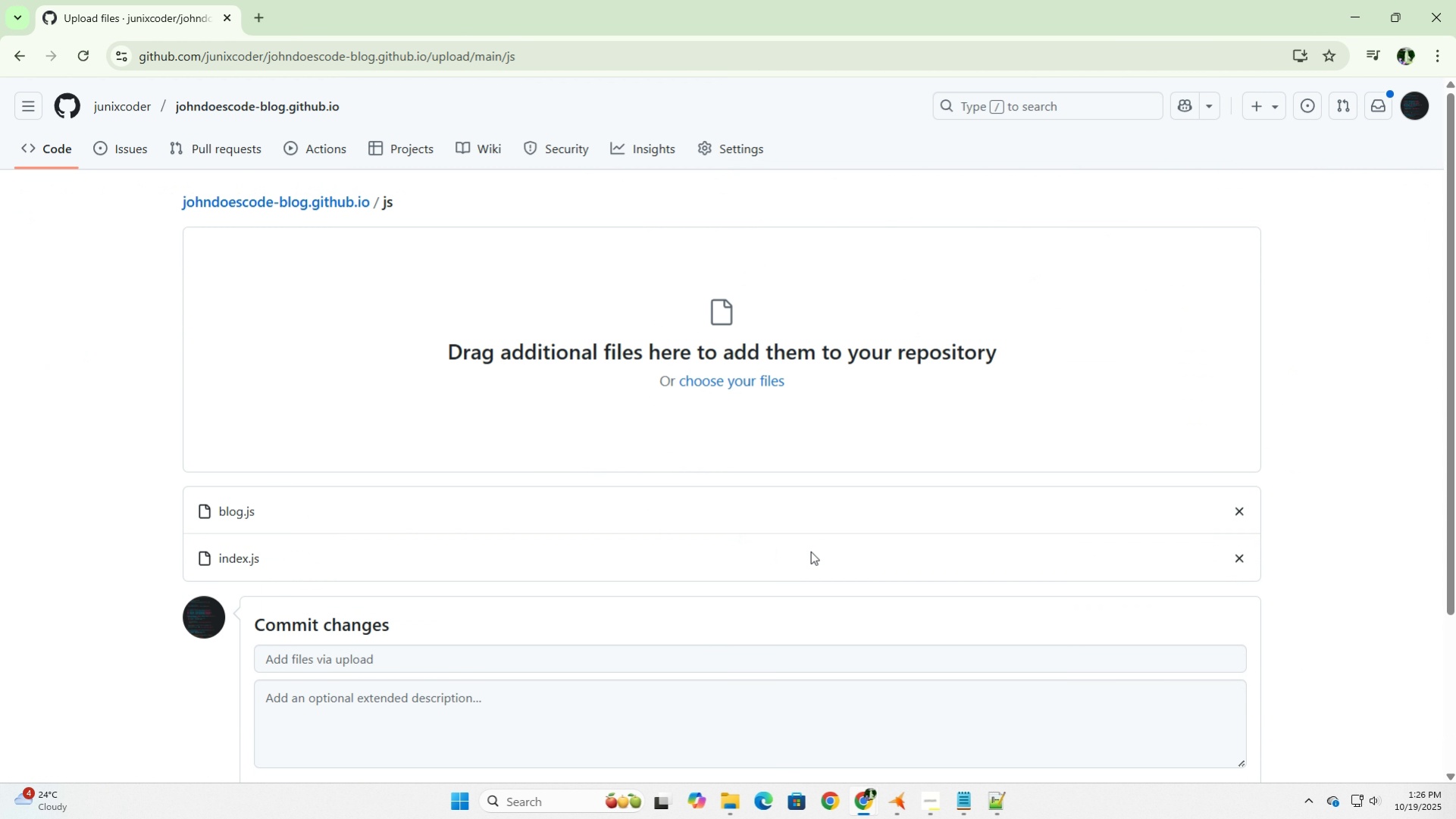 
scroll: coordinate [810, 551], scroll_direction: down, amount: 5.0
 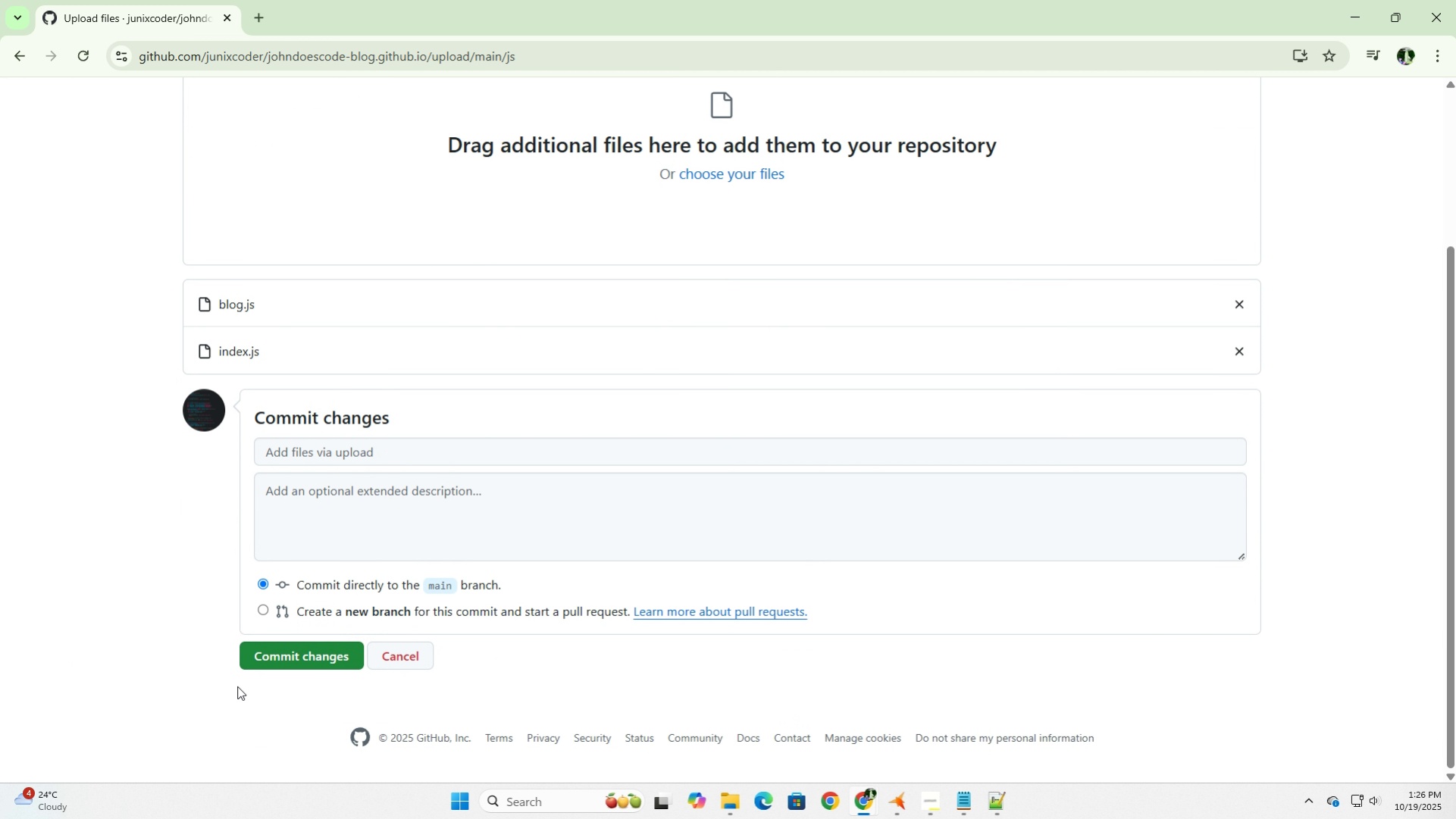 
left_click([290, 646])
 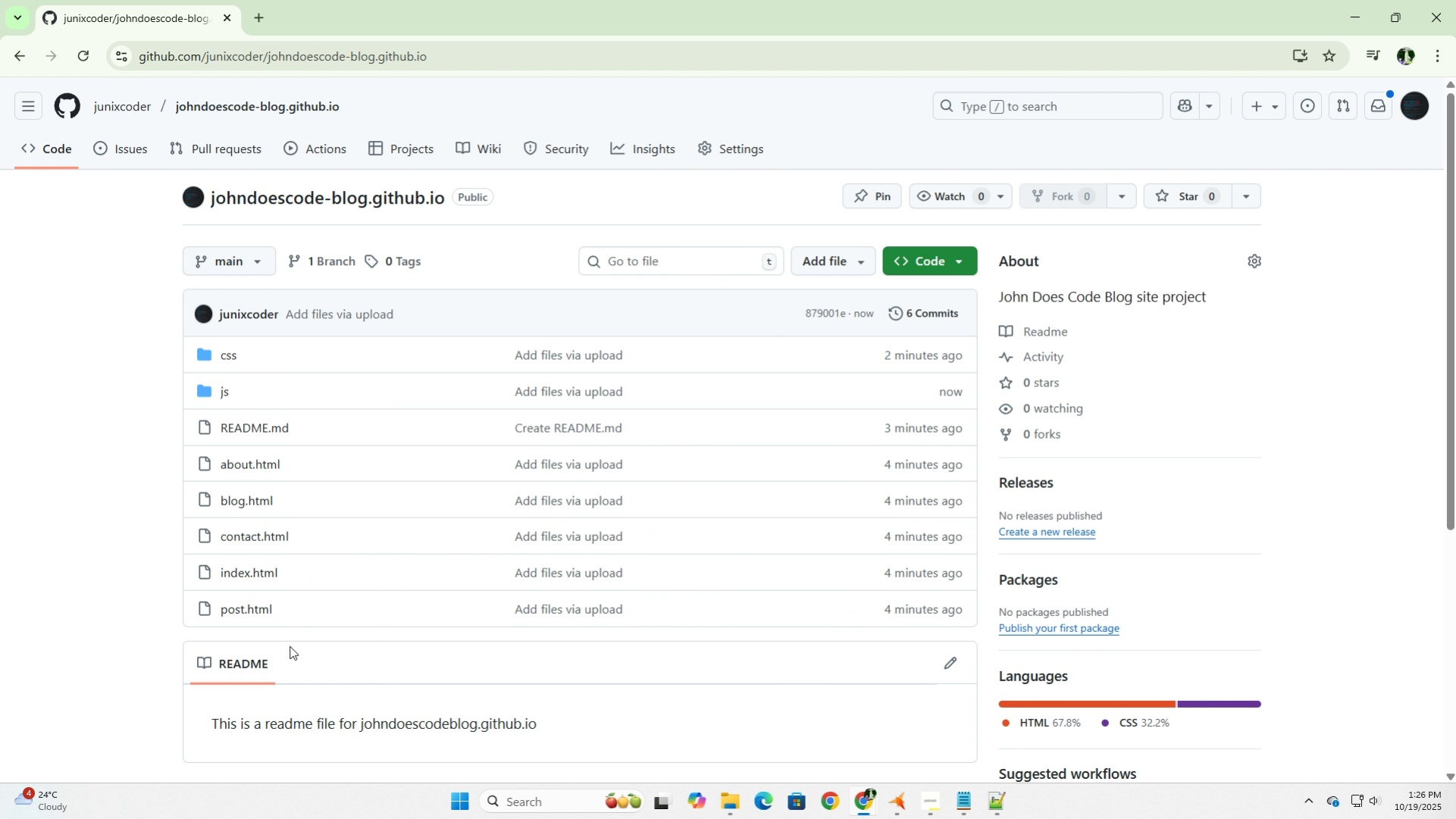 
wait(9.2)
 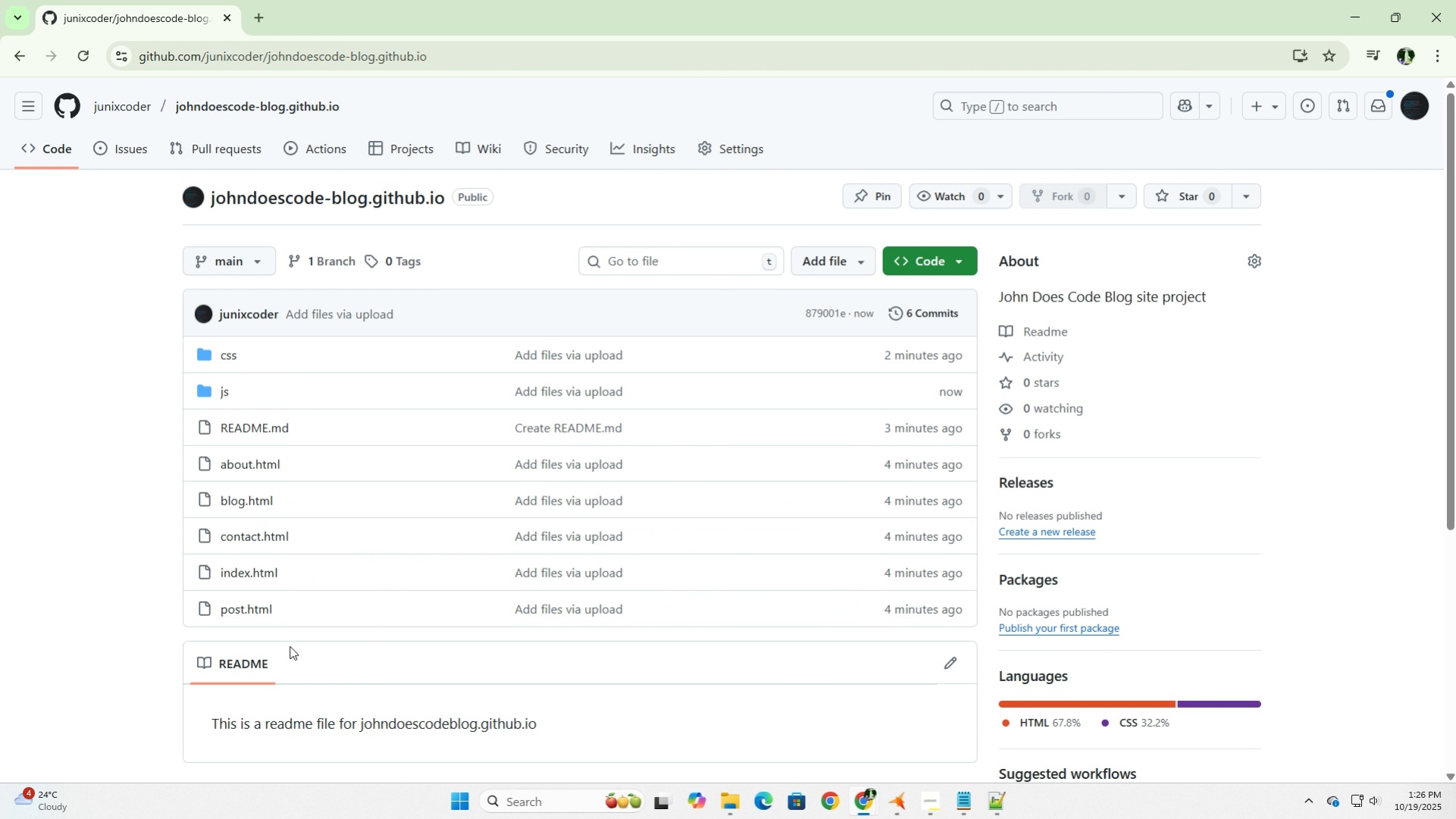 
left_click([928, 806])